 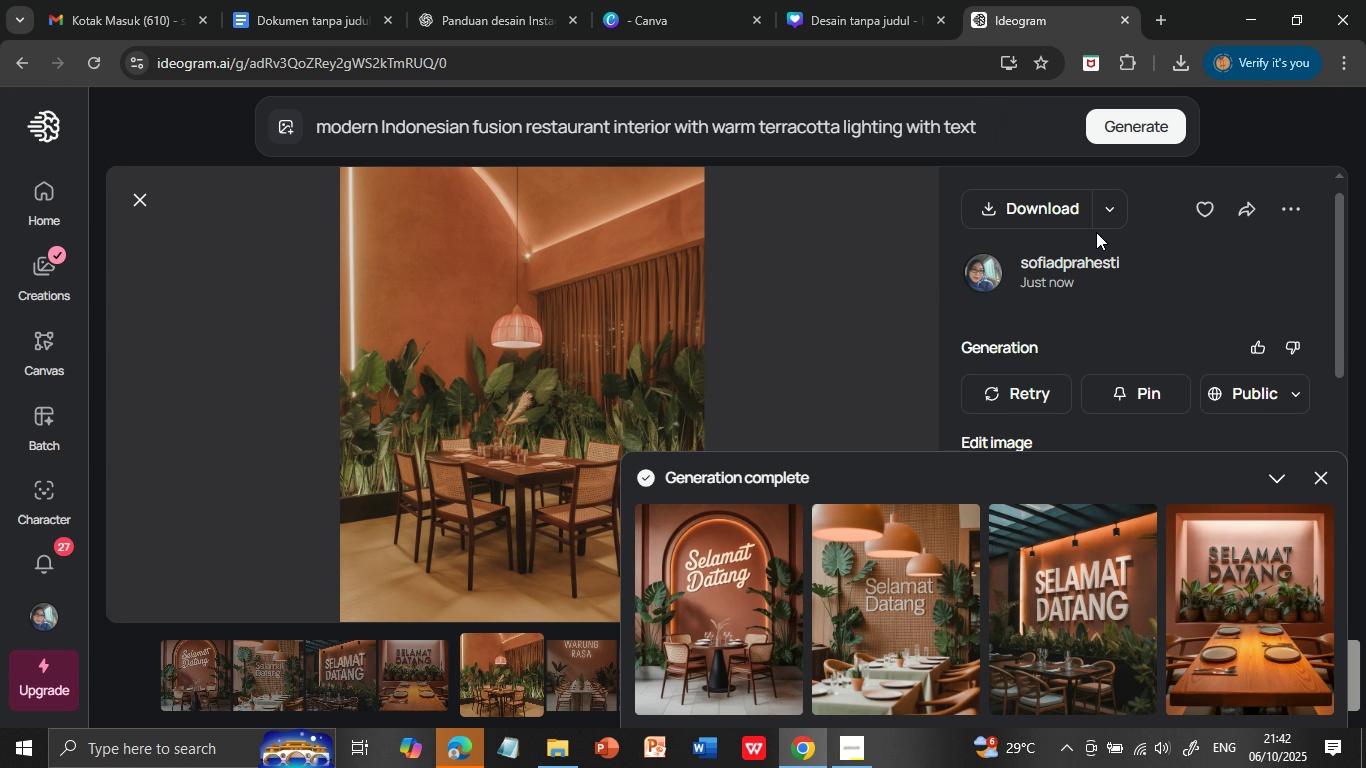 
left_click([724, 611])
 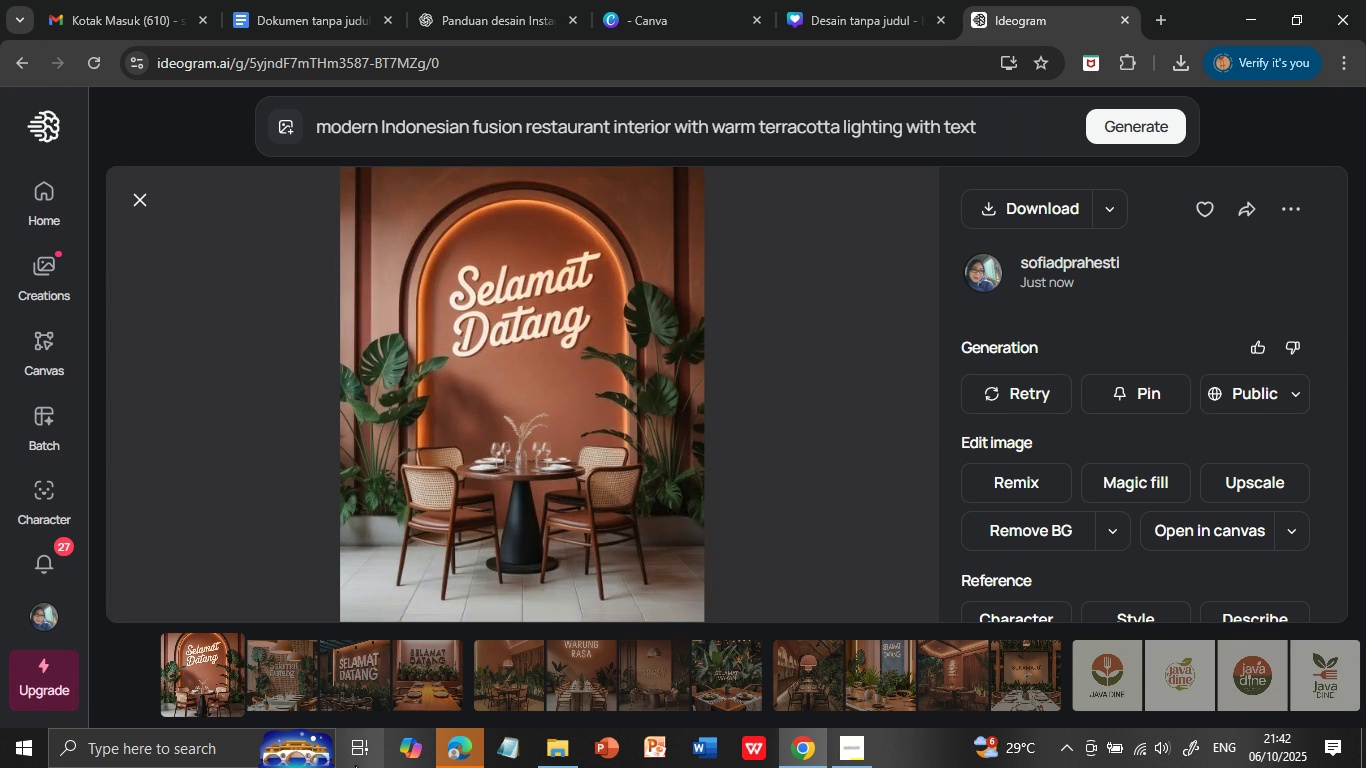 
left_click([280, 683])
 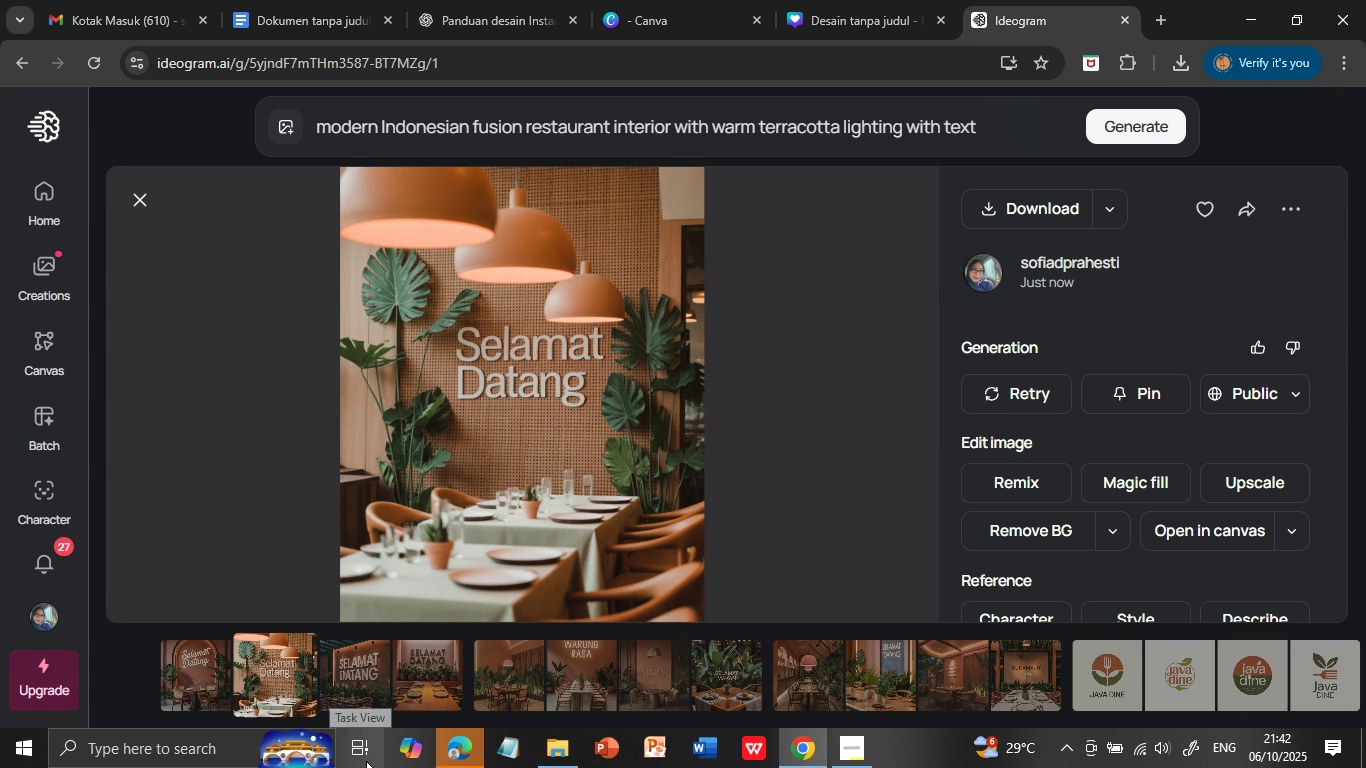 
left_click([351, 677])
 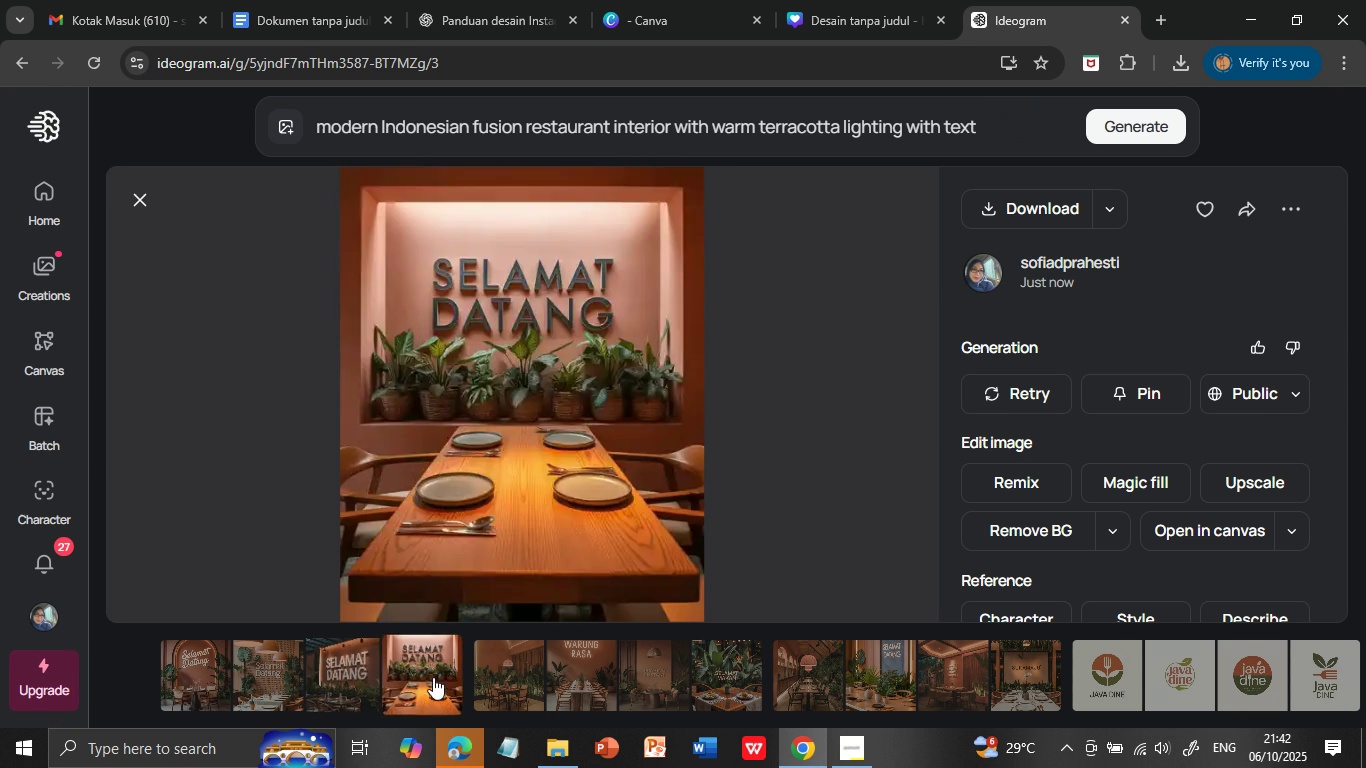 
left_click([433, 677])
 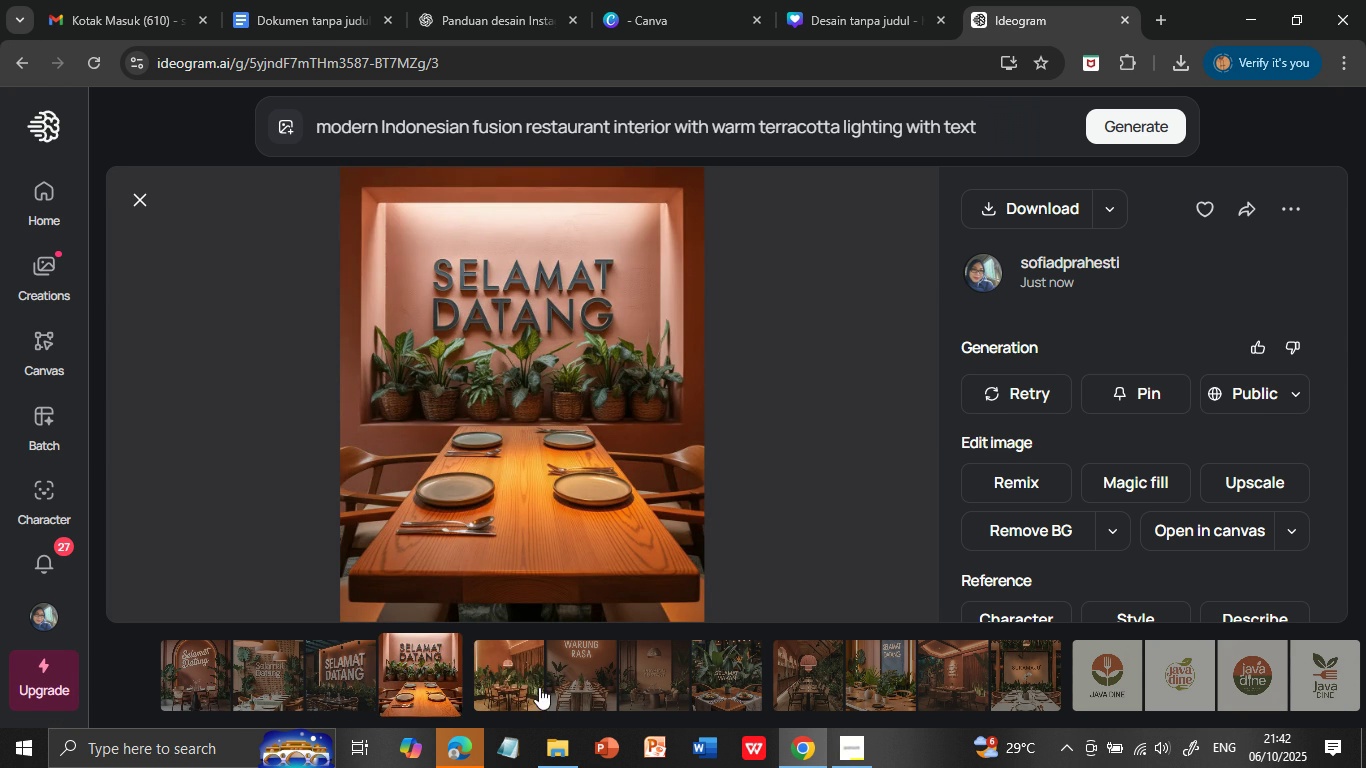 
left_click([520, 686])
 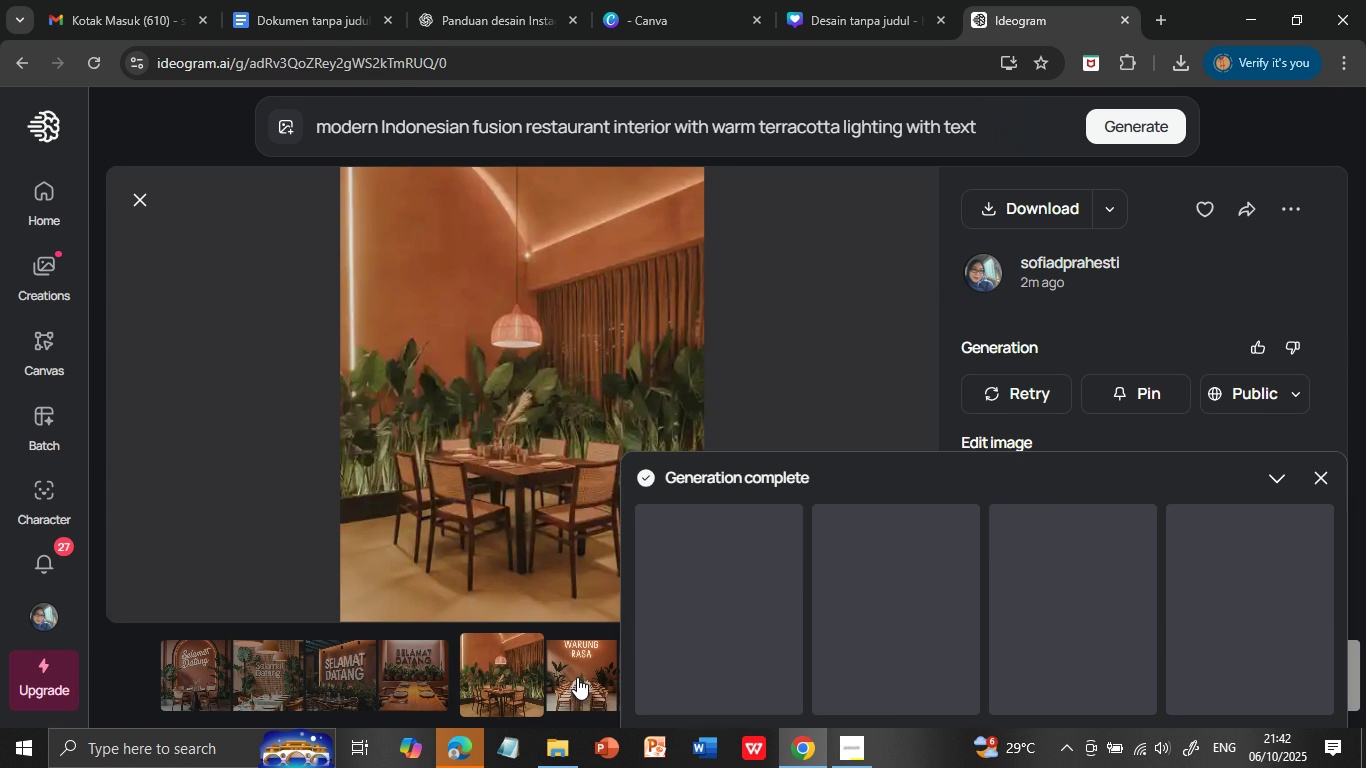 
left_click([576, 677])
 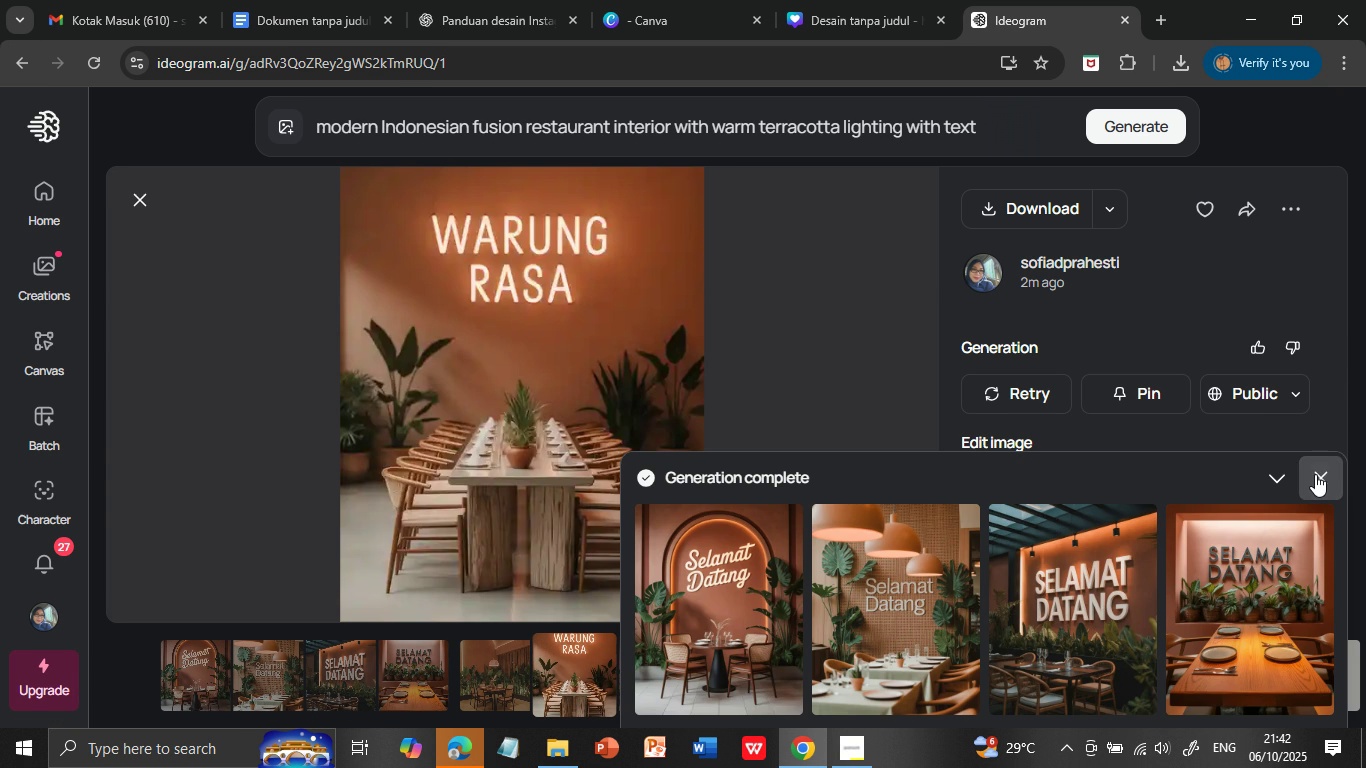 
left_click([1315, 474])
 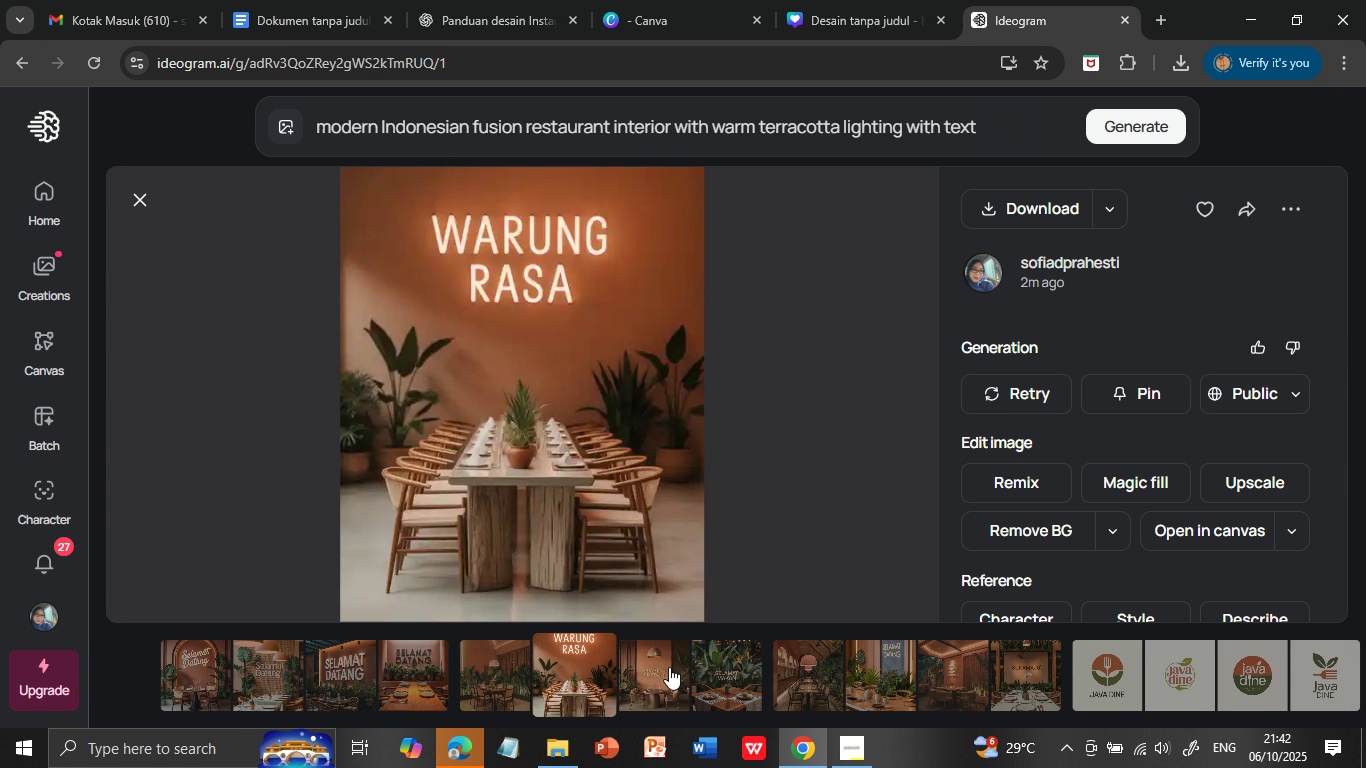 
left_click([669, 667])
 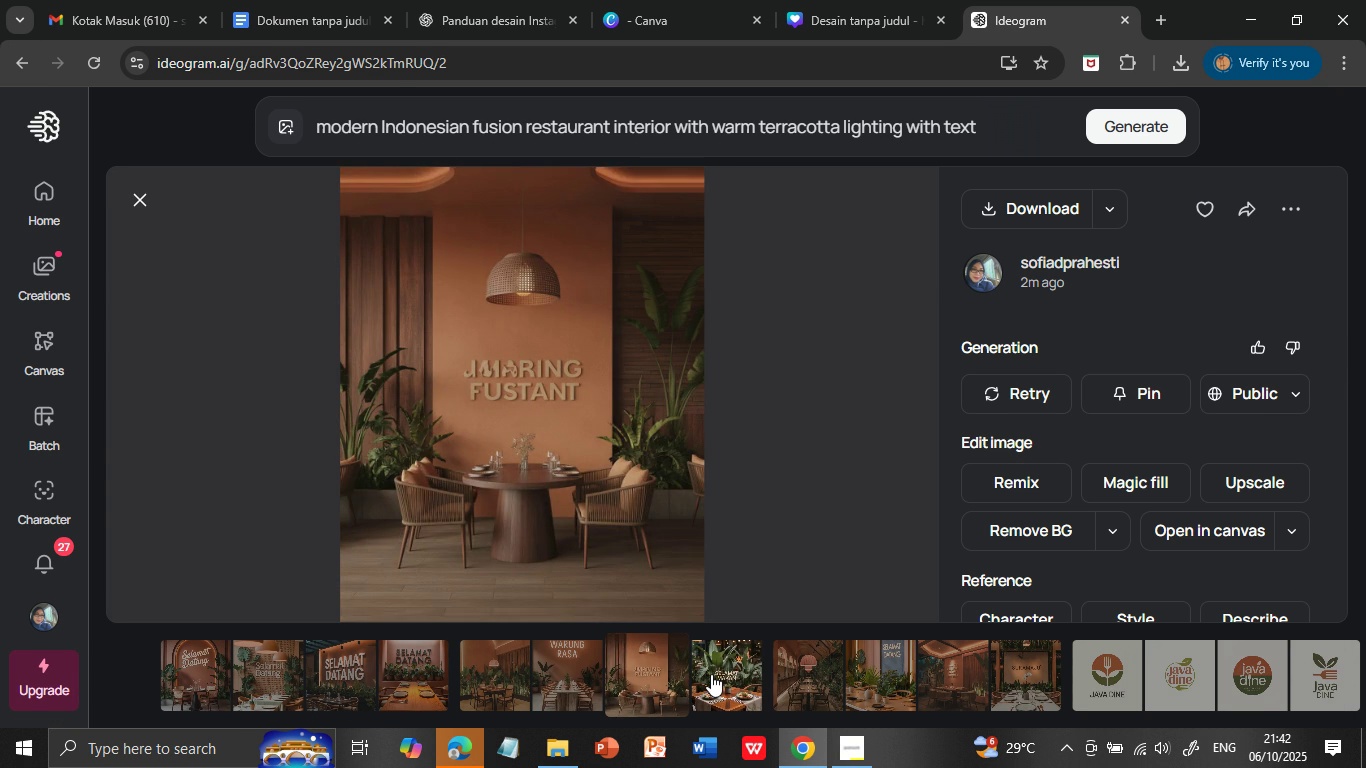 
left_click([712, 675])
 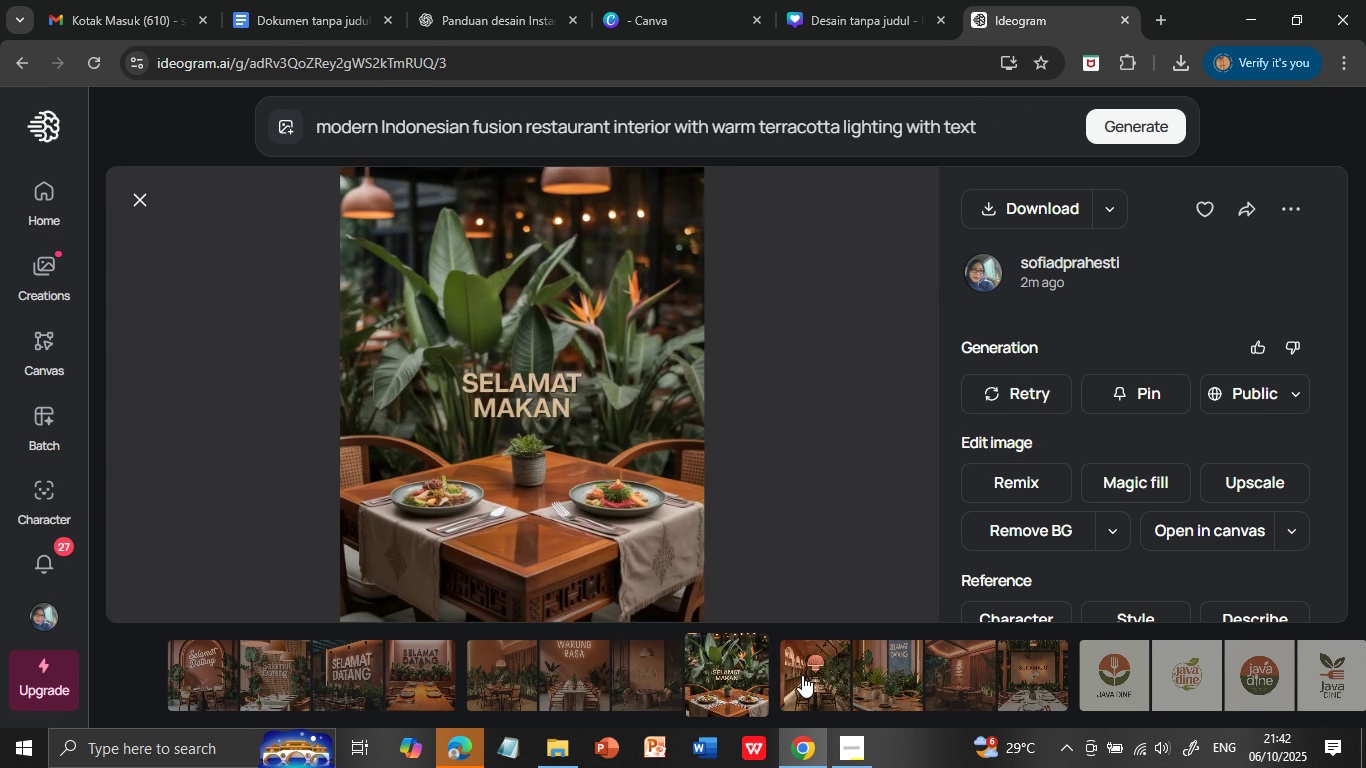 
left_click([802, 675])
 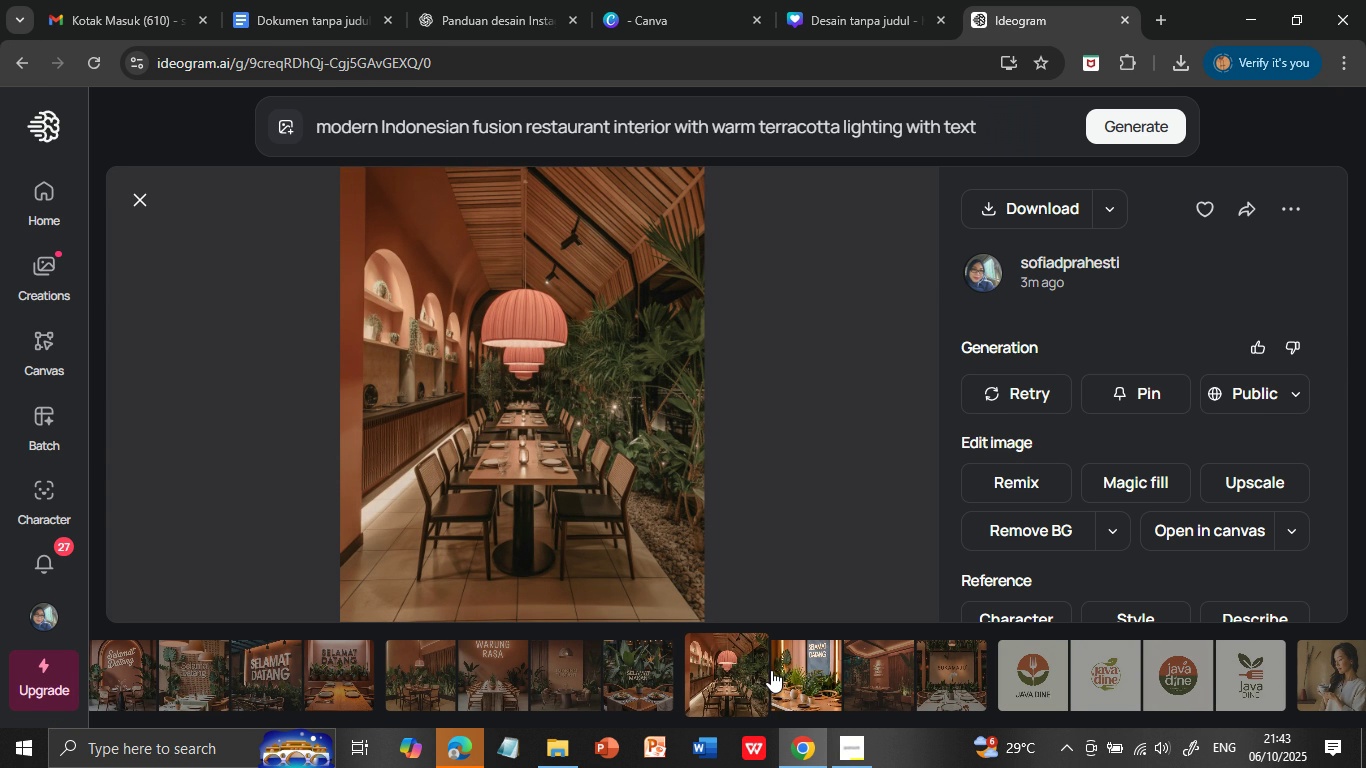 
wait(8.57)
 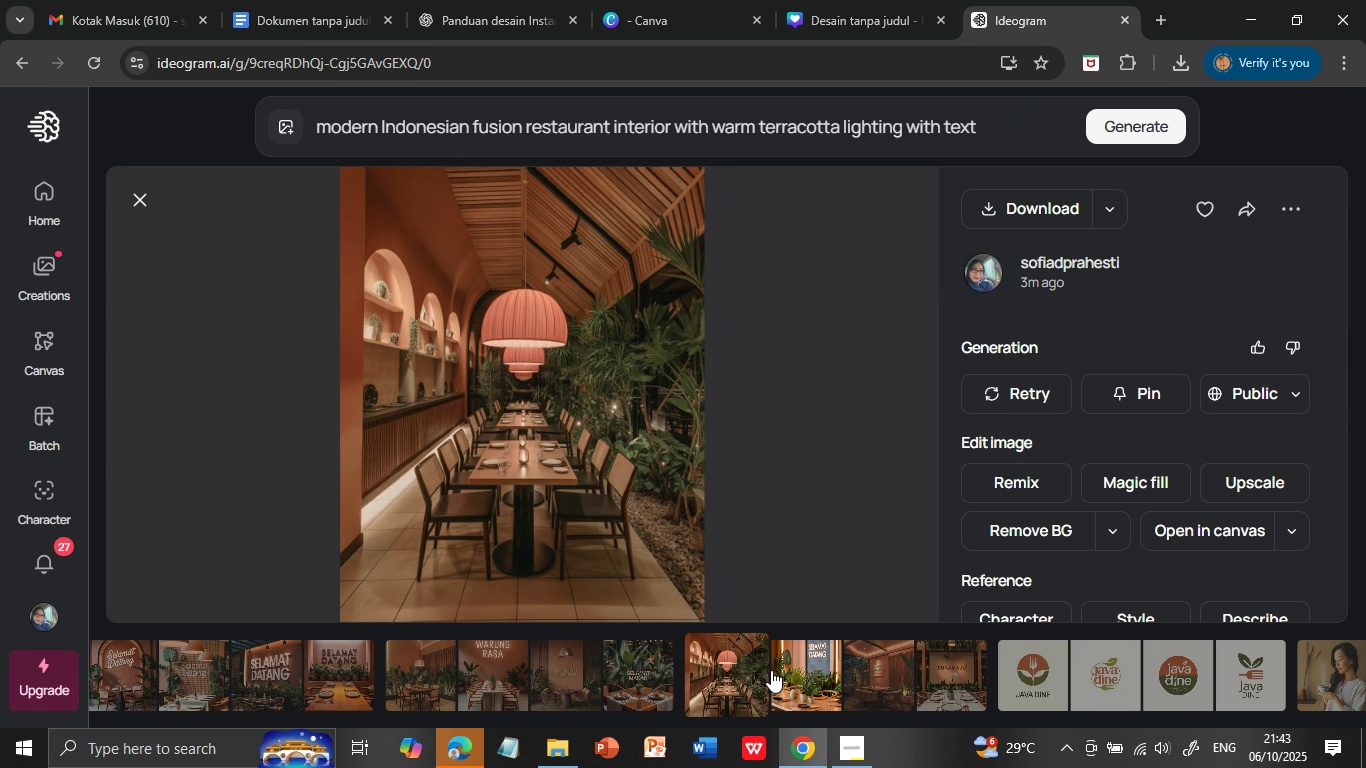 
left_click([796, 674])
 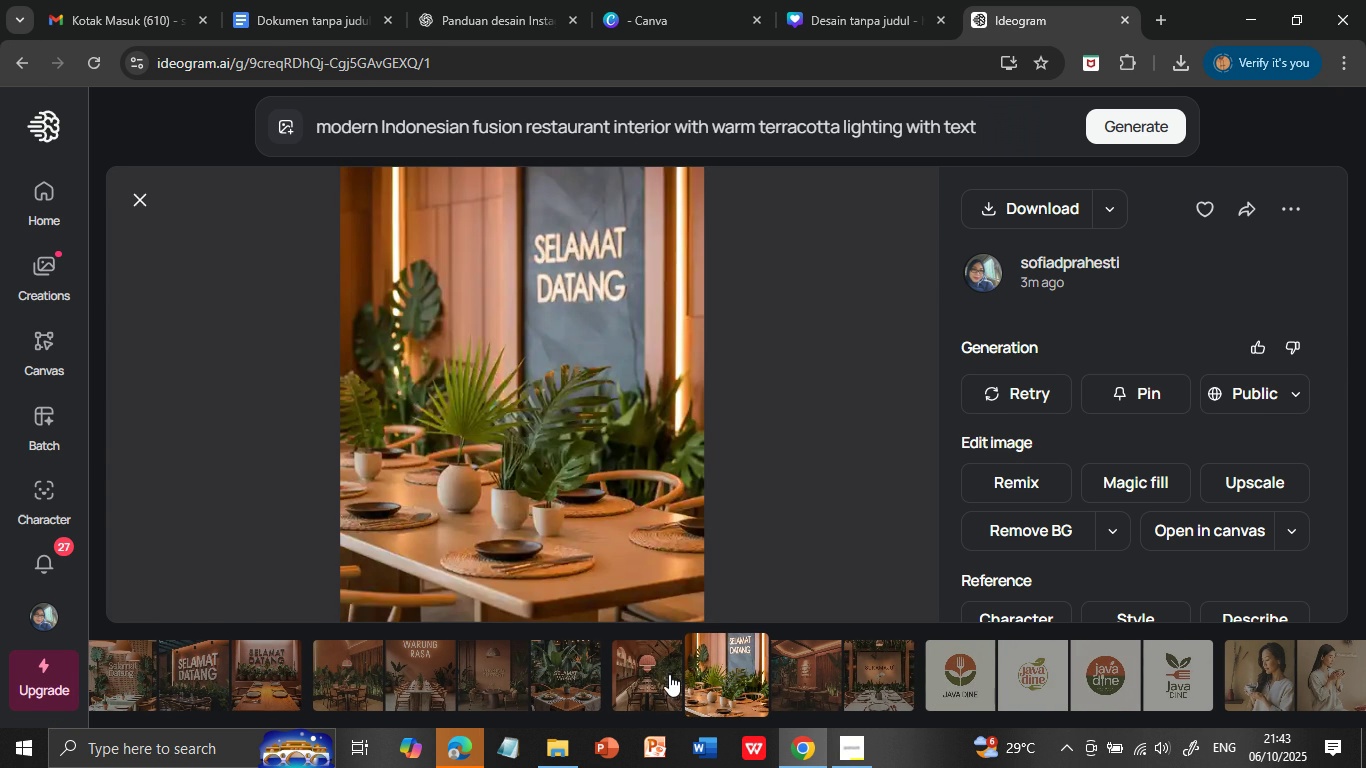 
left_click([669, 674])
 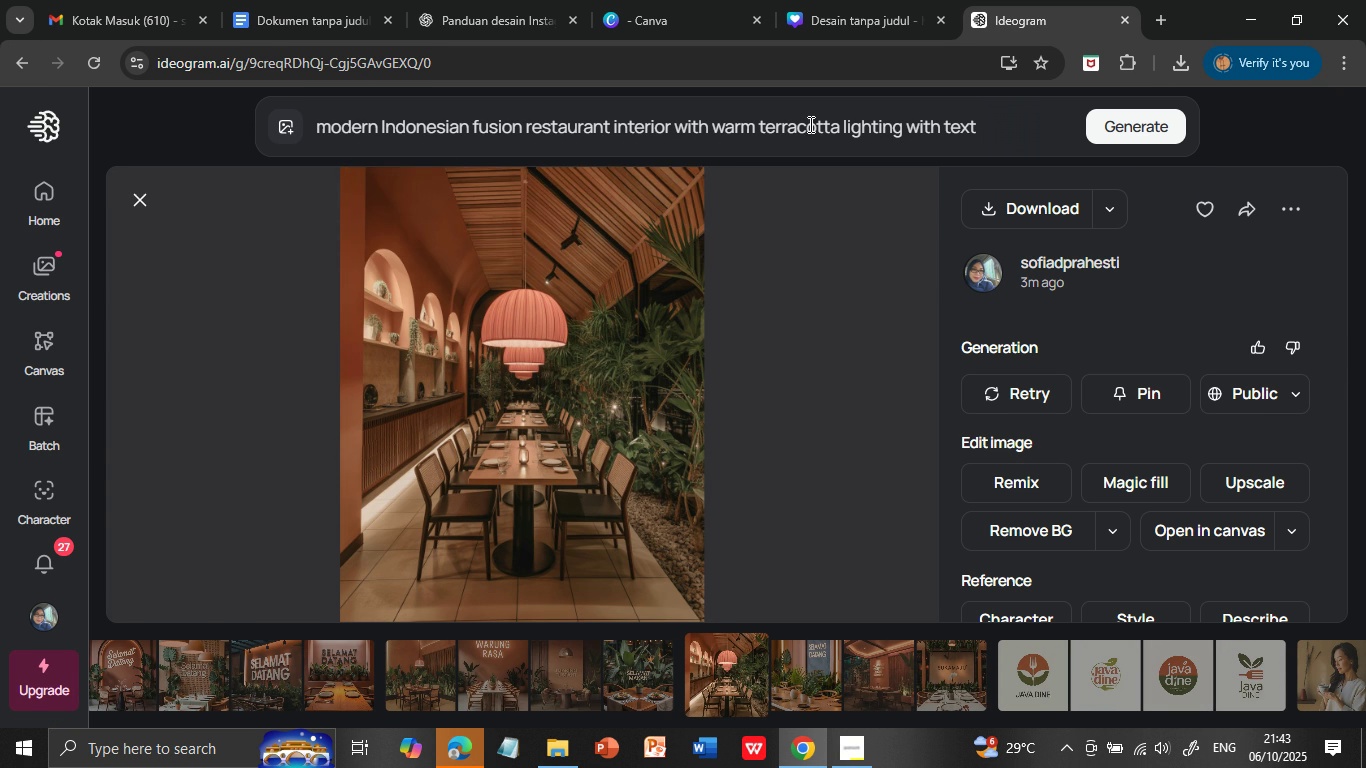 
left_click([809, 124])